 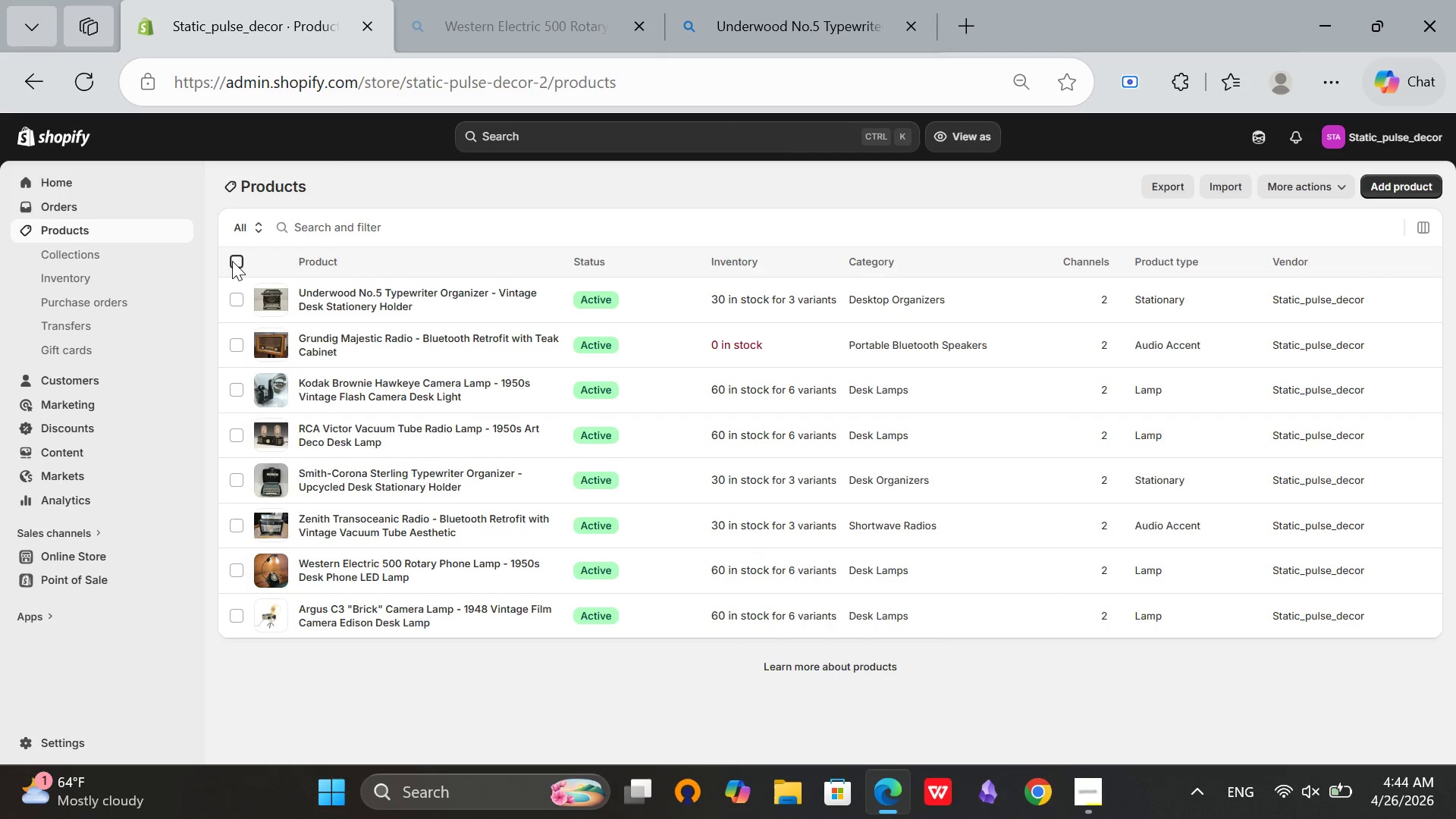 
left_click([232, 261])
 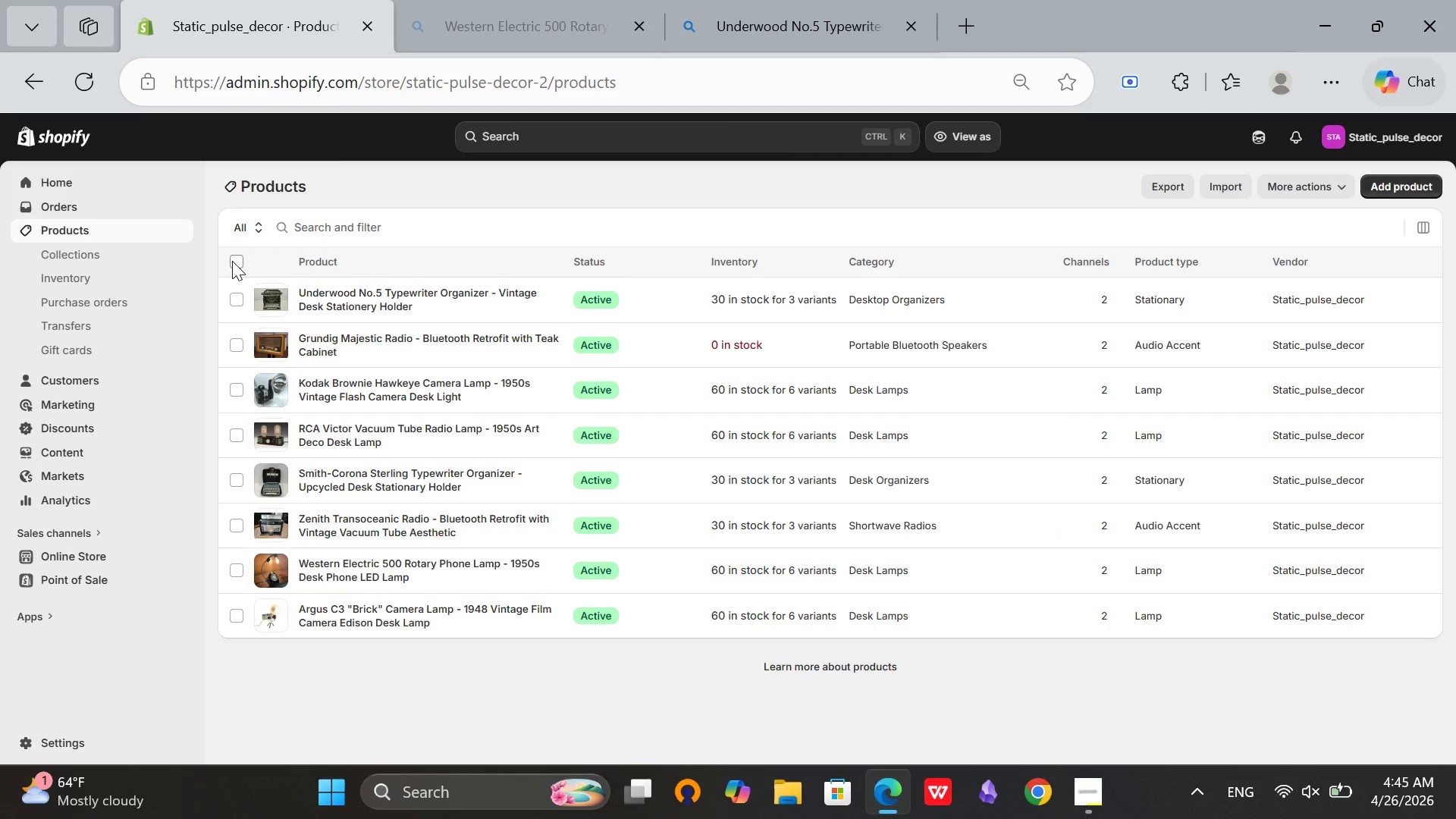 
wait(11.73)
 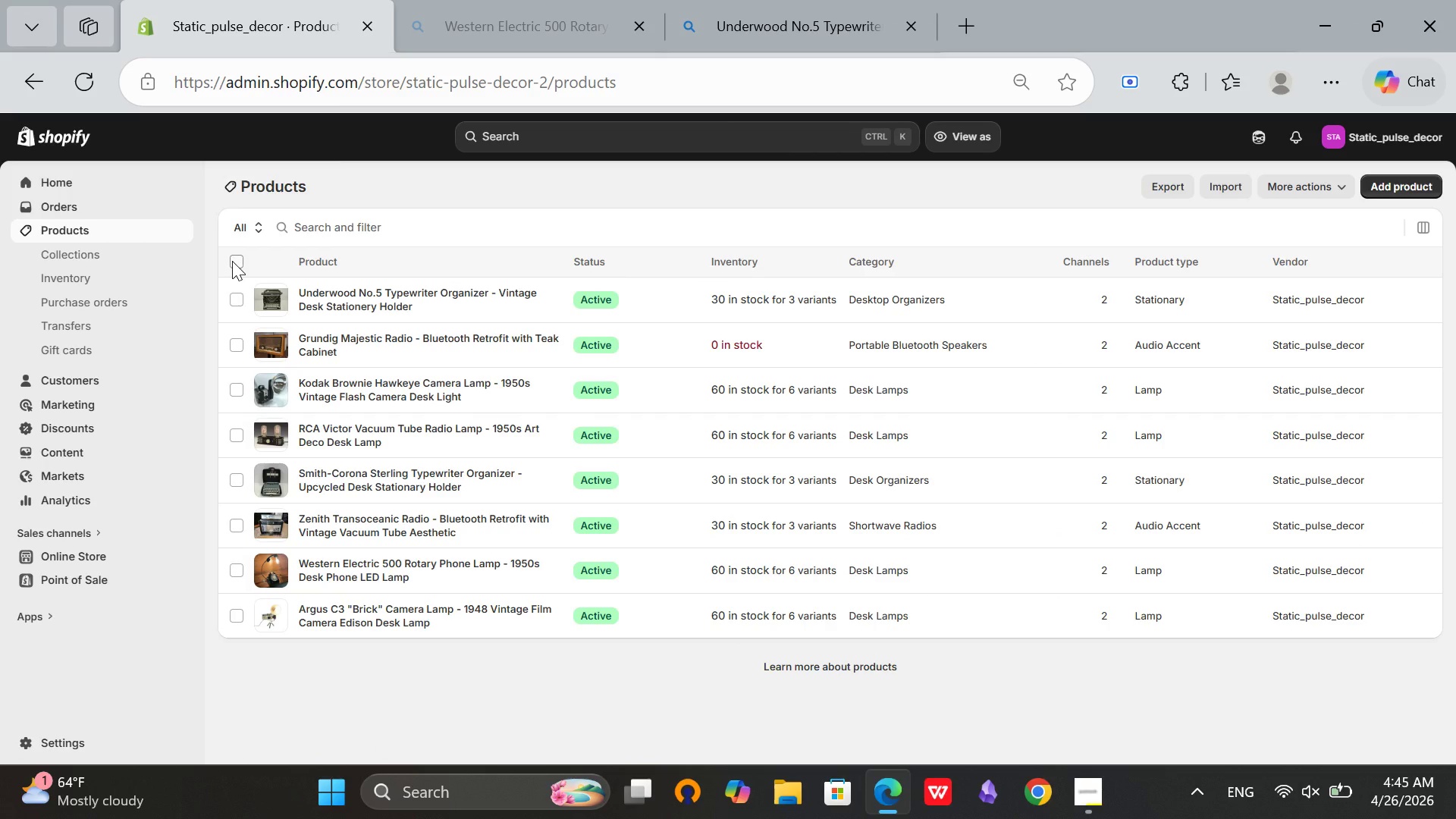 
left_click([744, 351])
 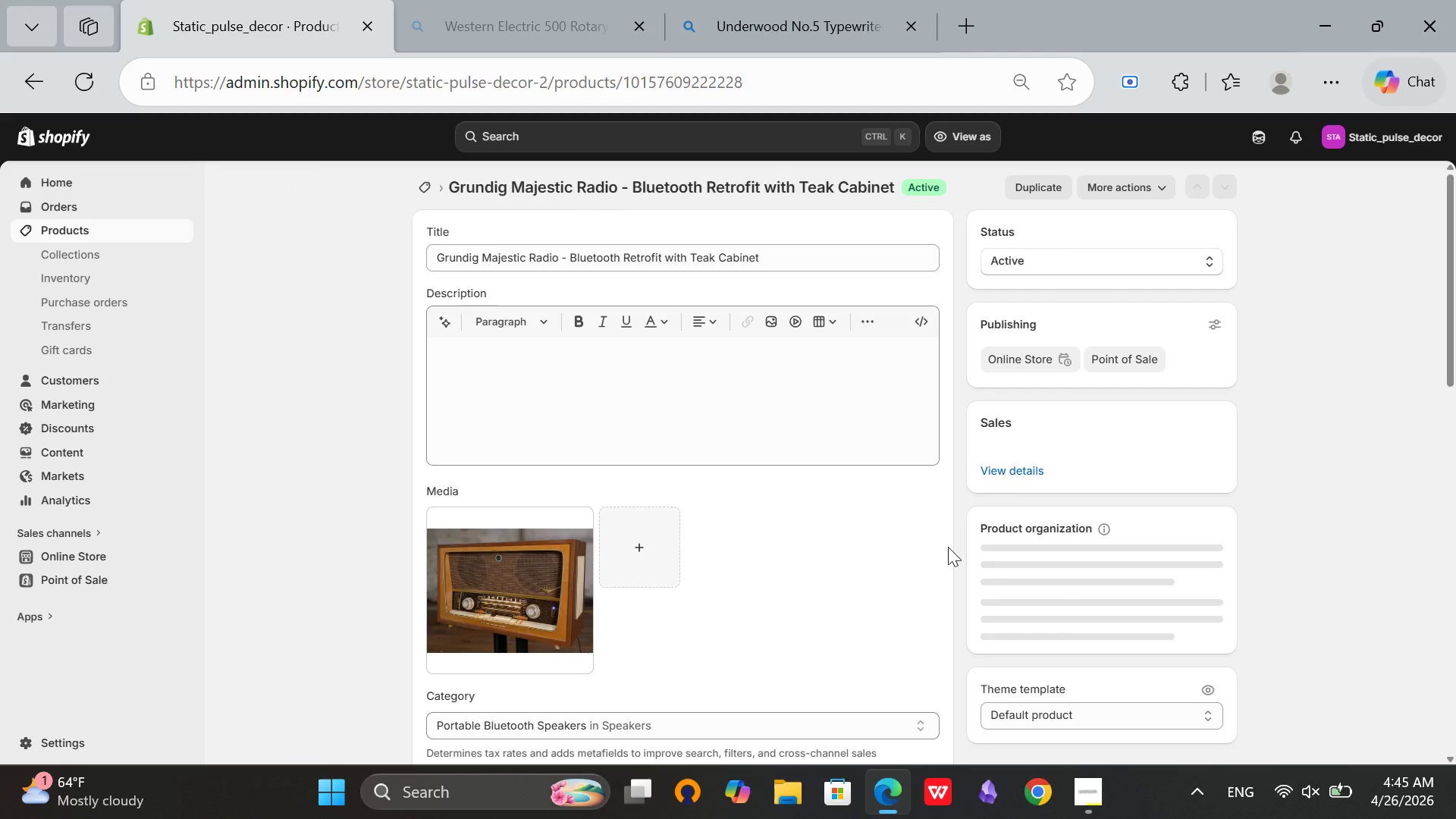 
scroll: coordinate [748, 475], scroll_direction: down, amount: 5.0
 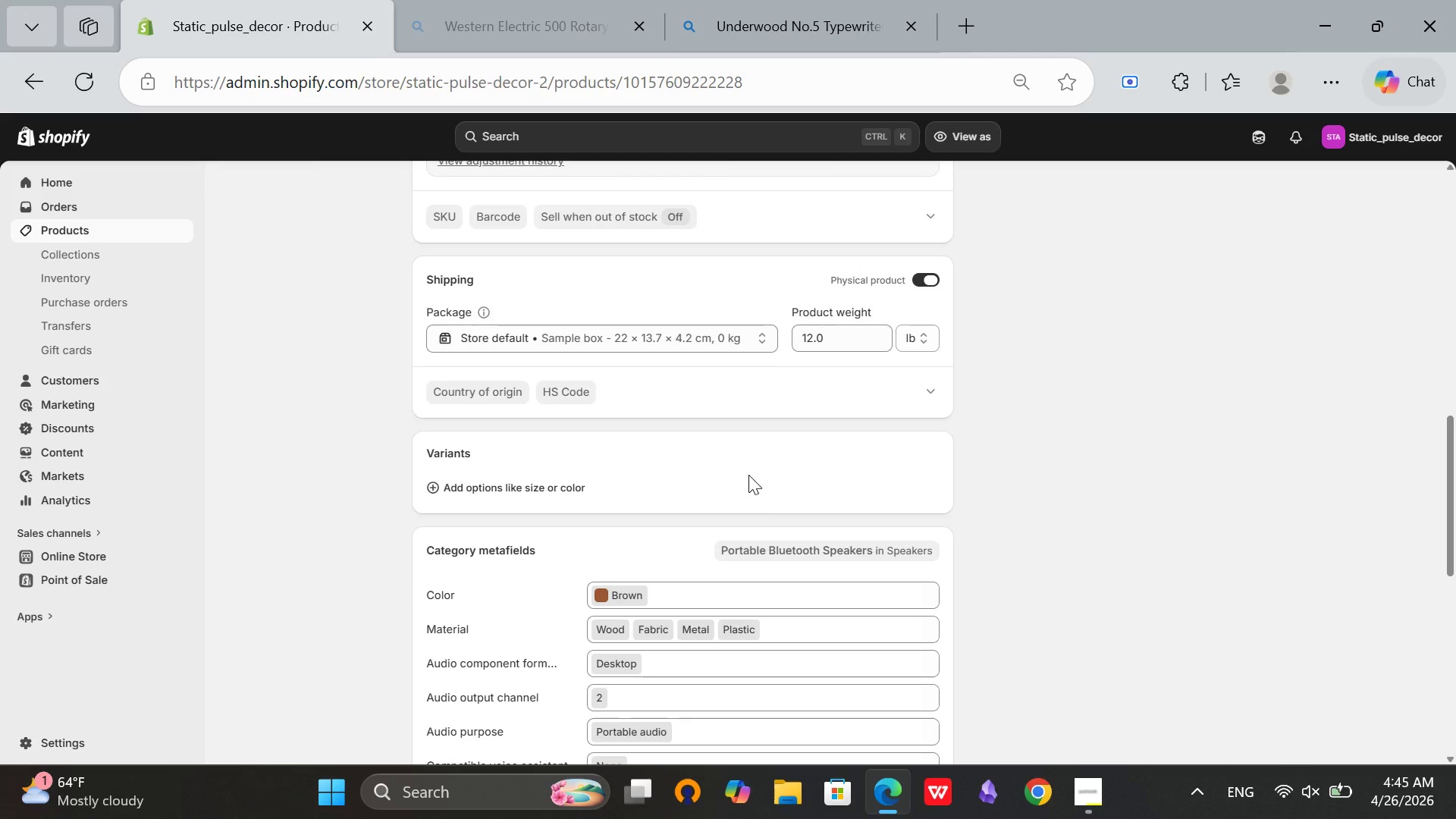 
scroll: coordinate [679, 463], scroll_direction: up, amount: 3.0
 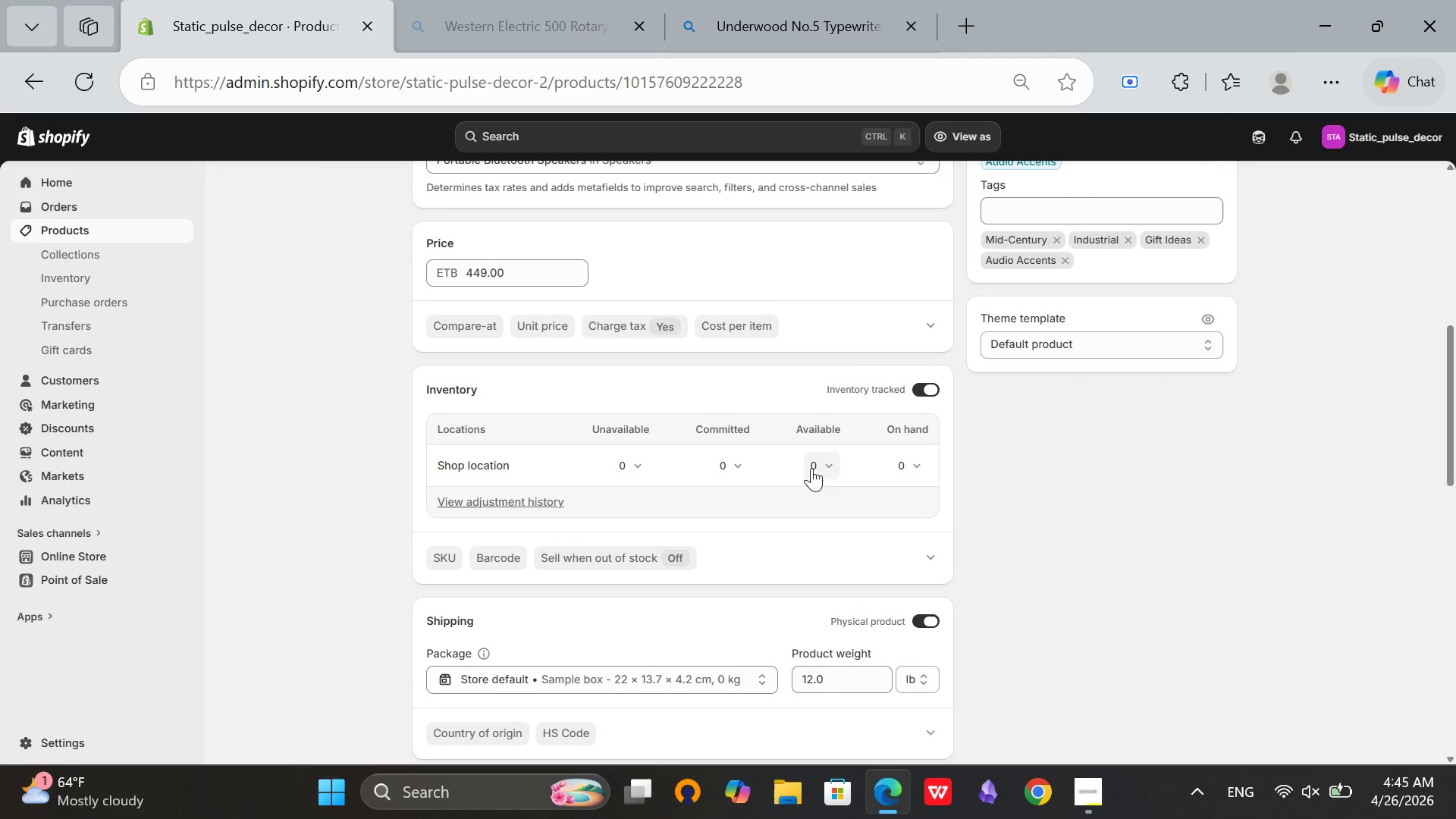 
left_click([818, 469])
 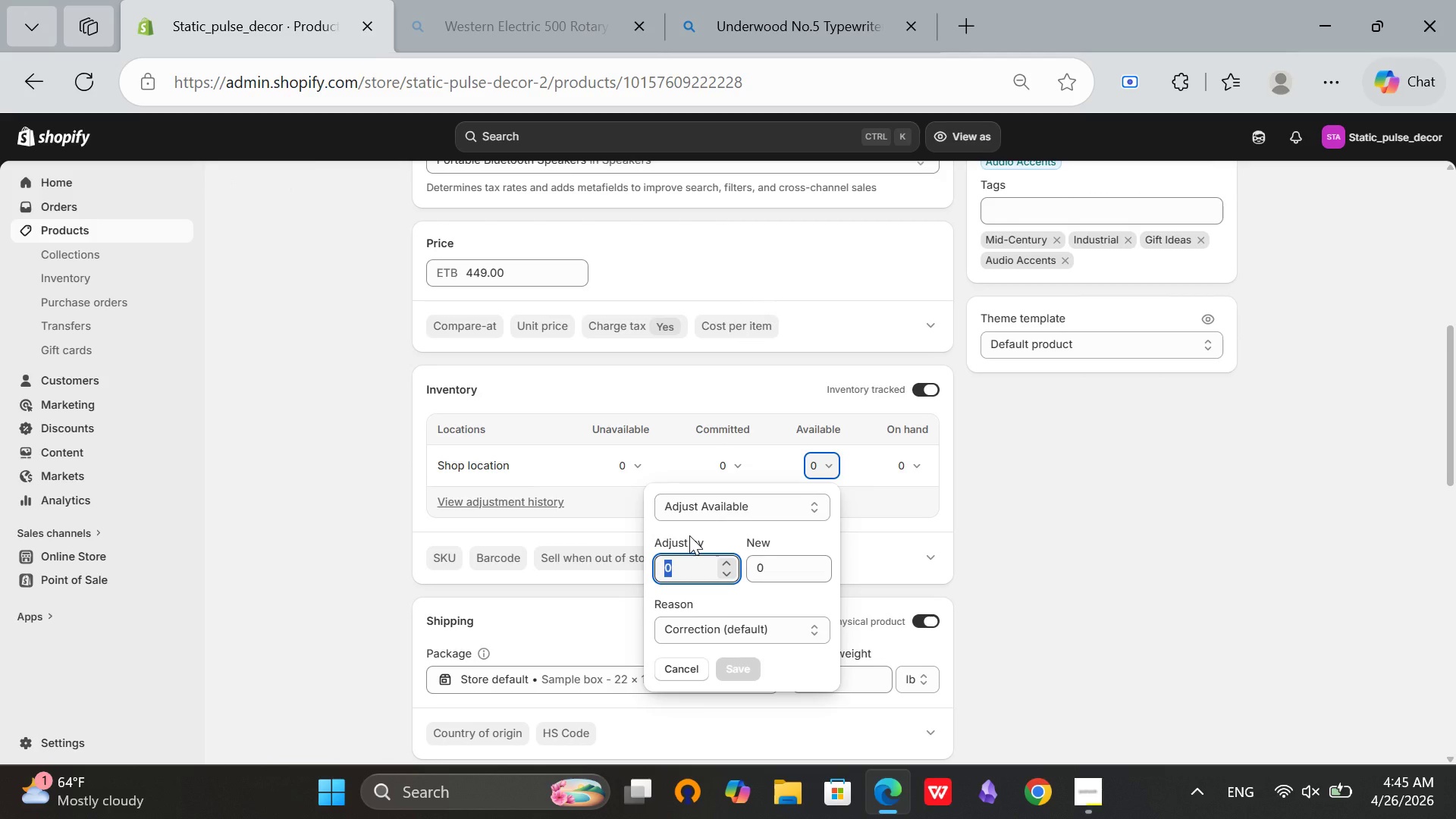 
type(10)
 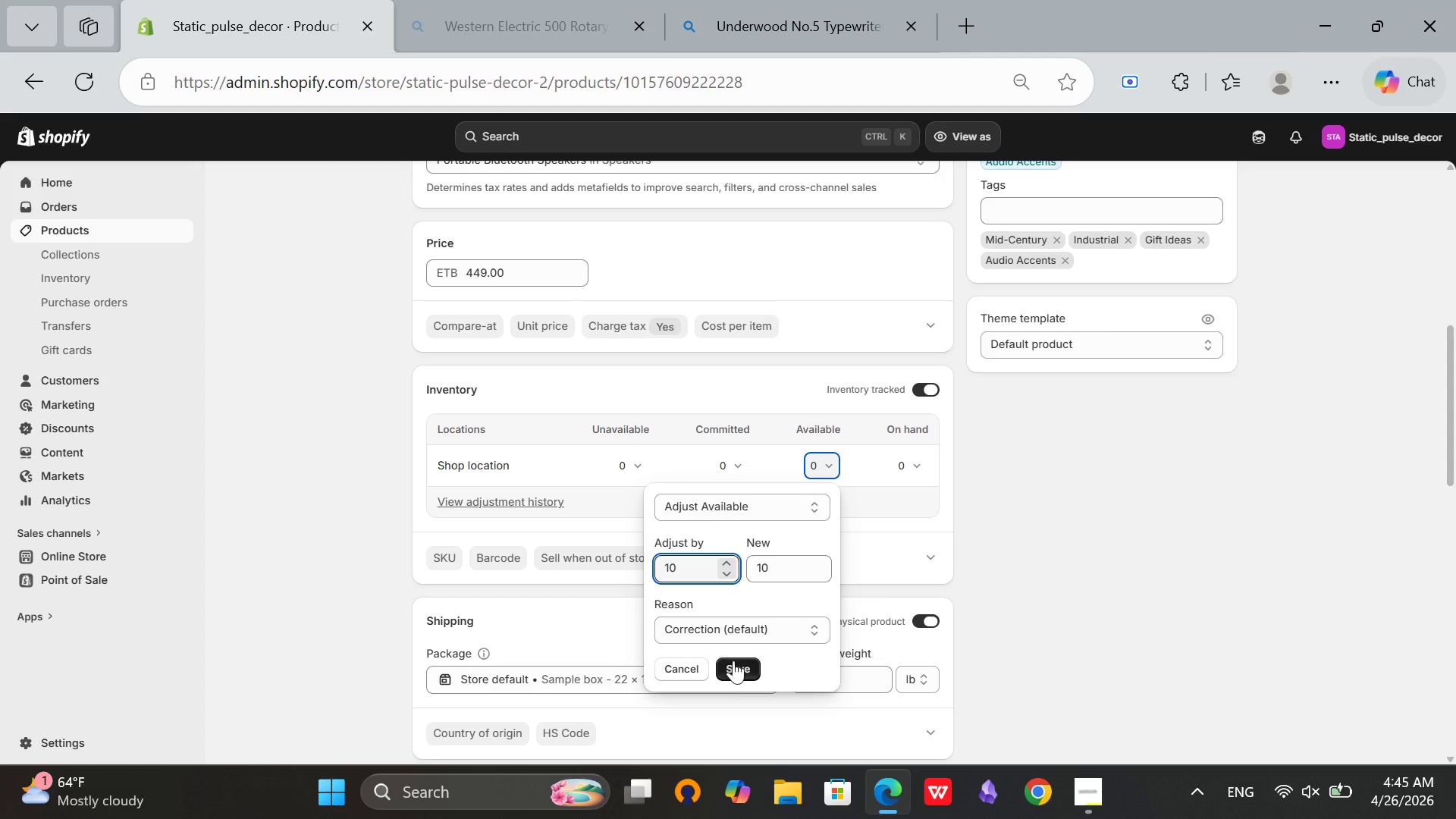 
left_click([736, 661])
 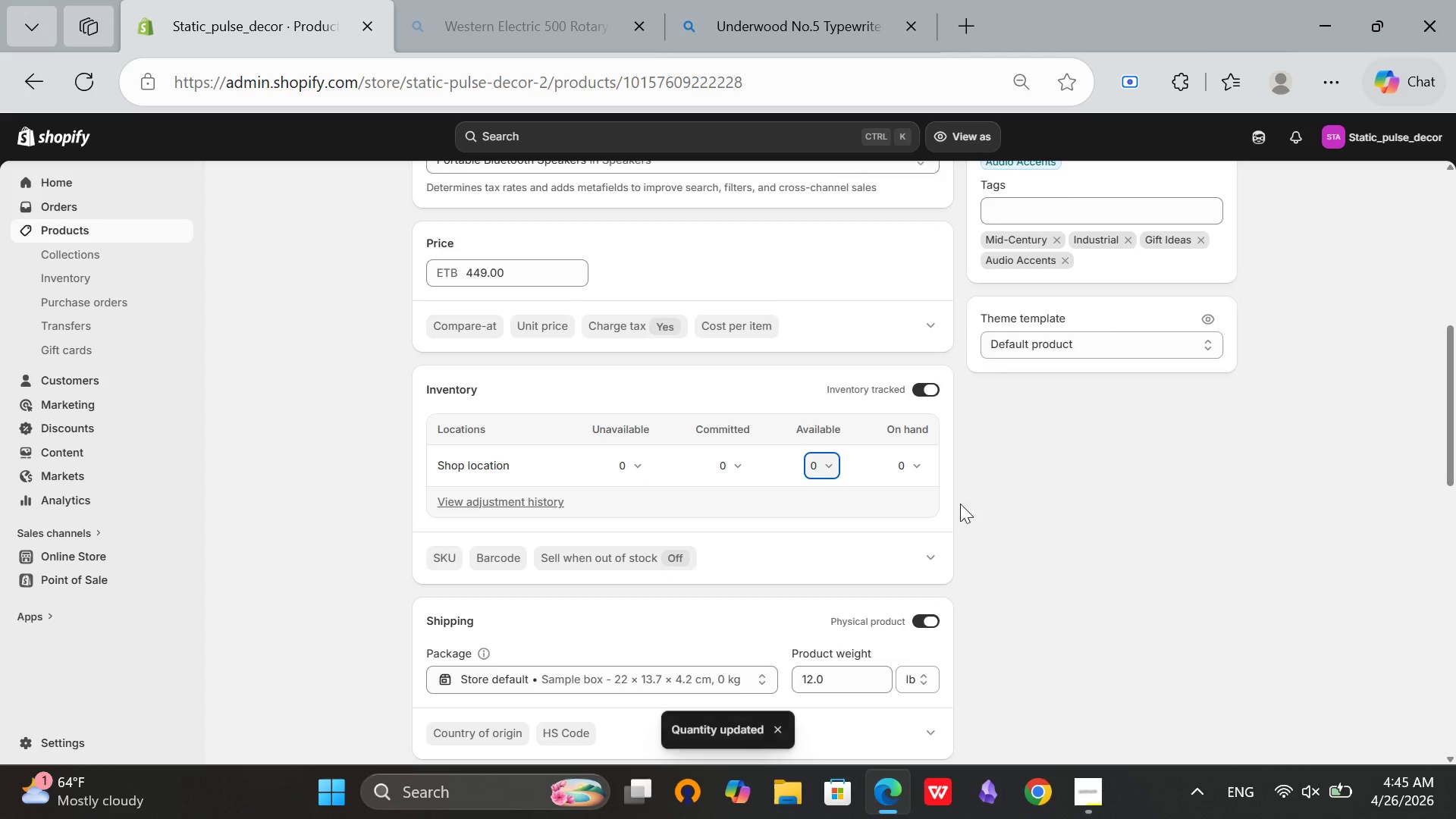 
left_click([1077, 597])
 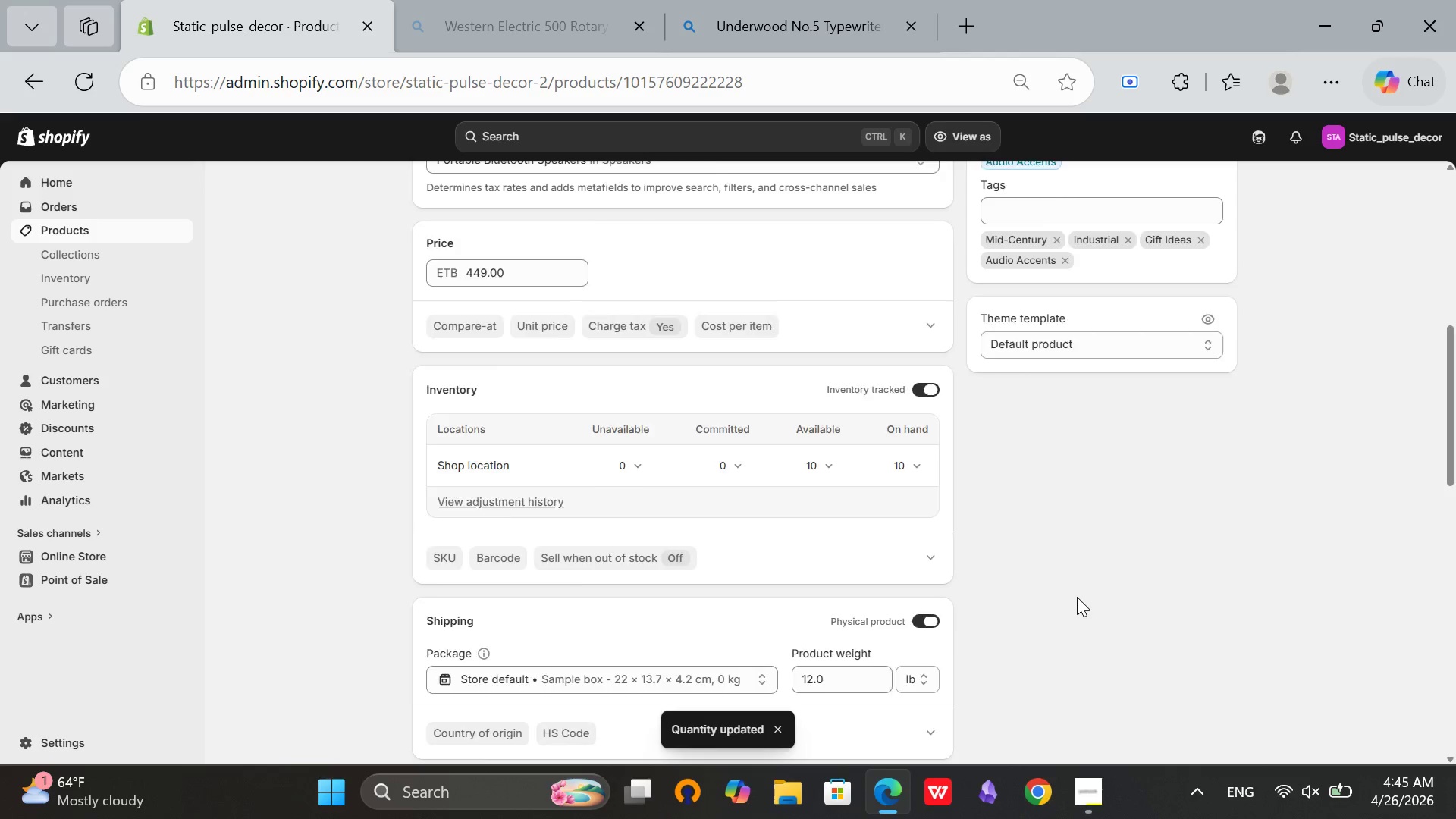 
scroll: coordinate [1077, 597], scroll_direction: up, amount: 10.0
 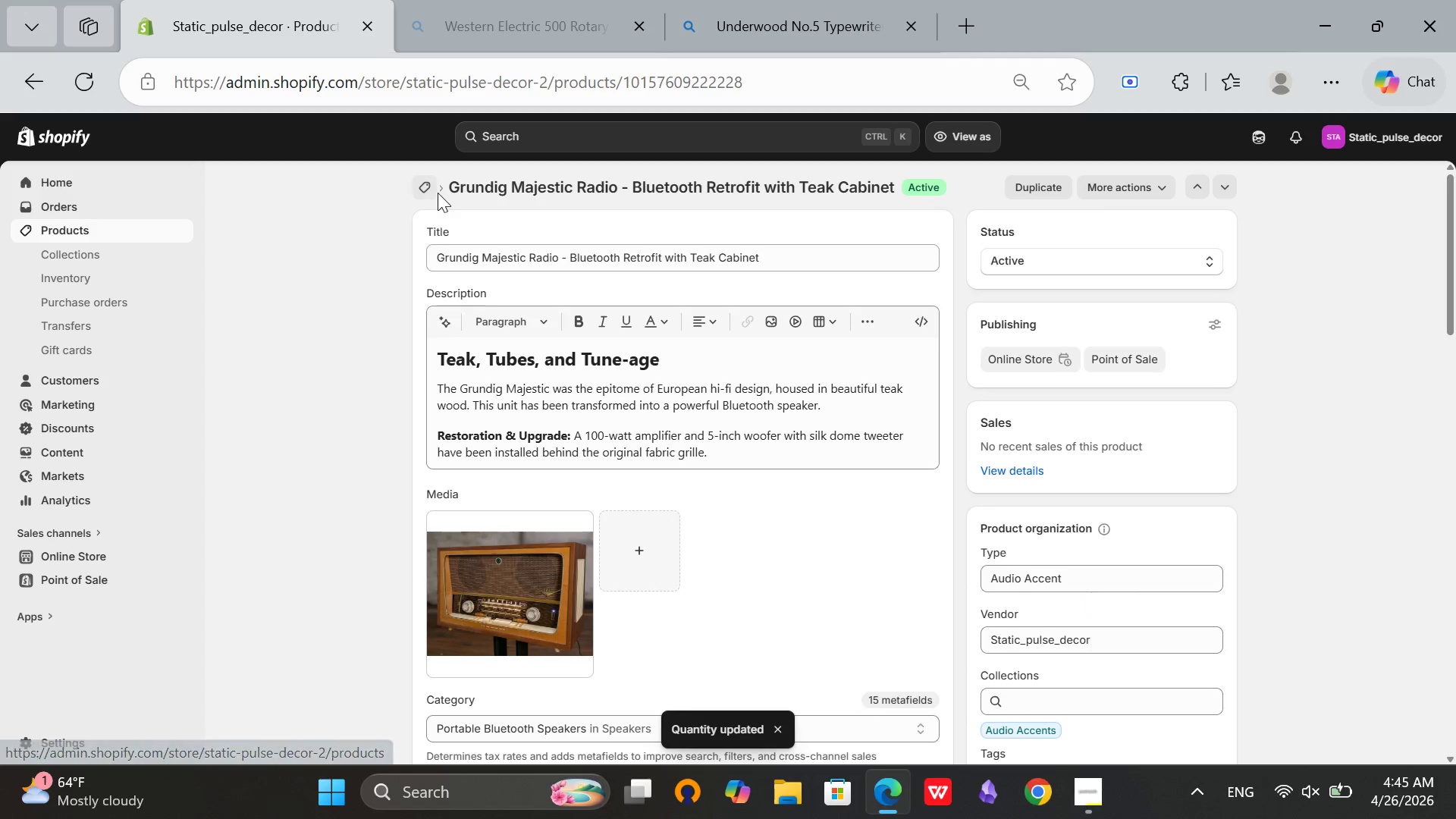 
left_click([419, 192])
 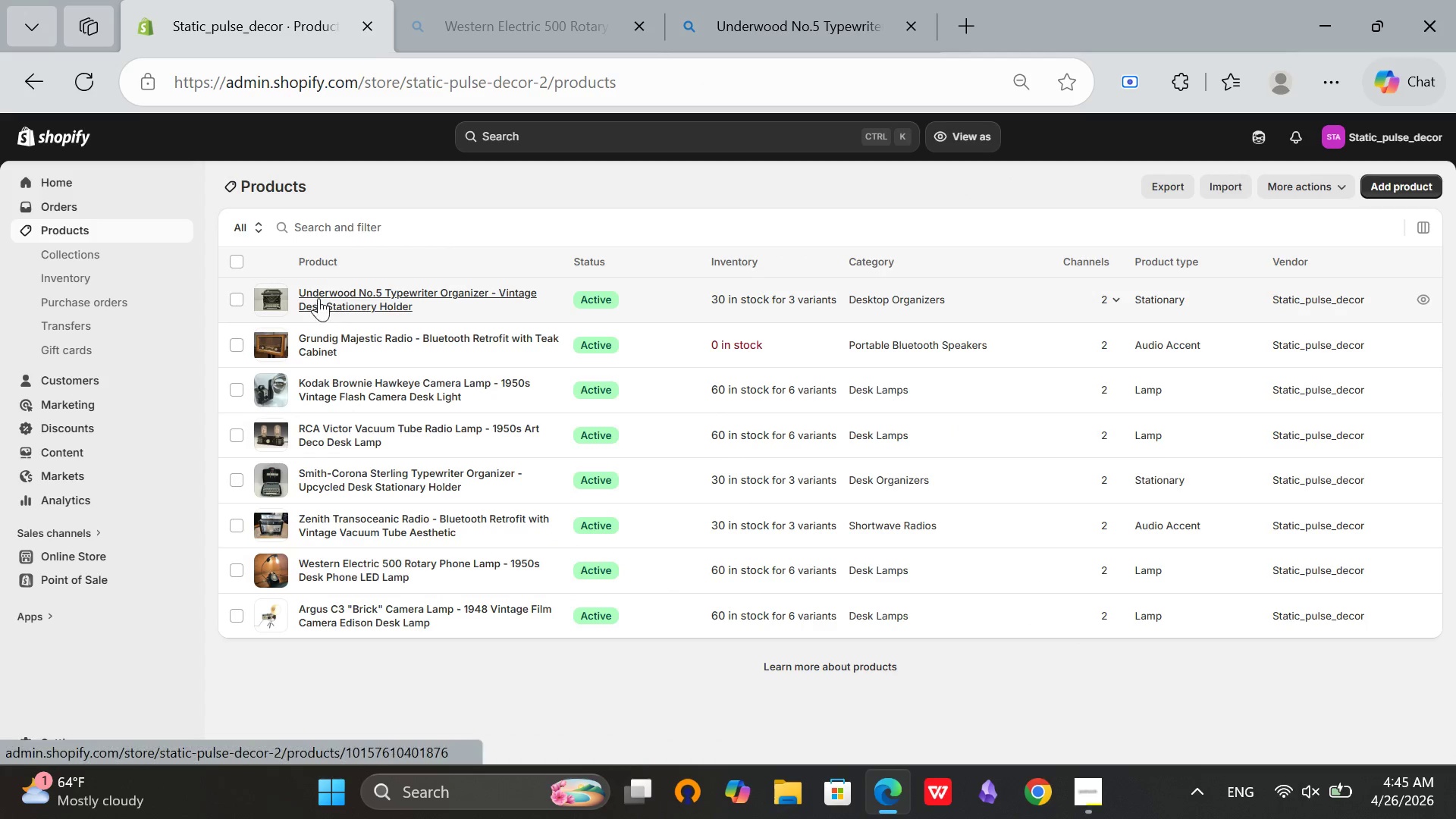 
left_click([1377, 194])
 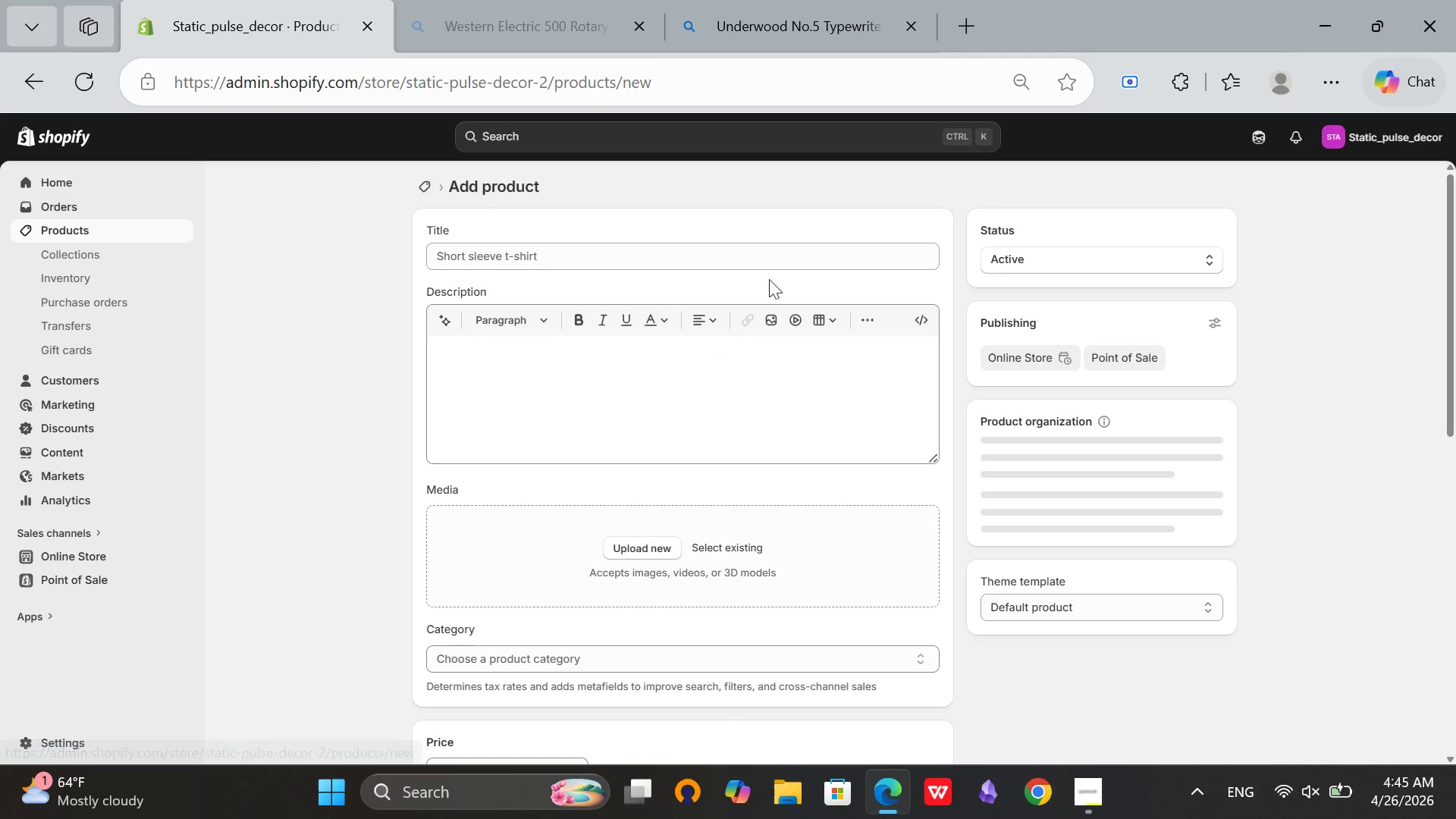 
left_click([682, 273])
 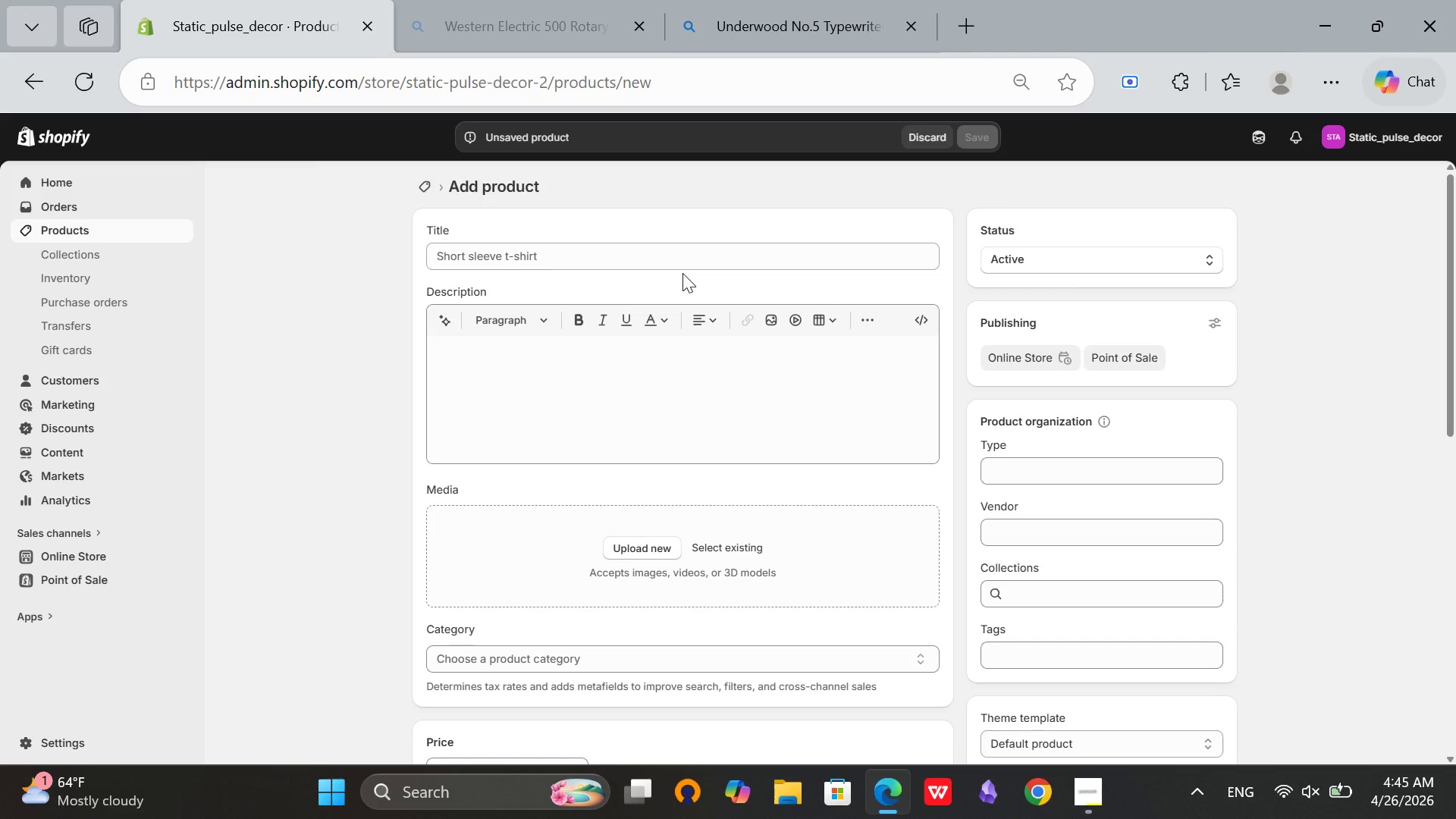 
left_click([670, 258])
 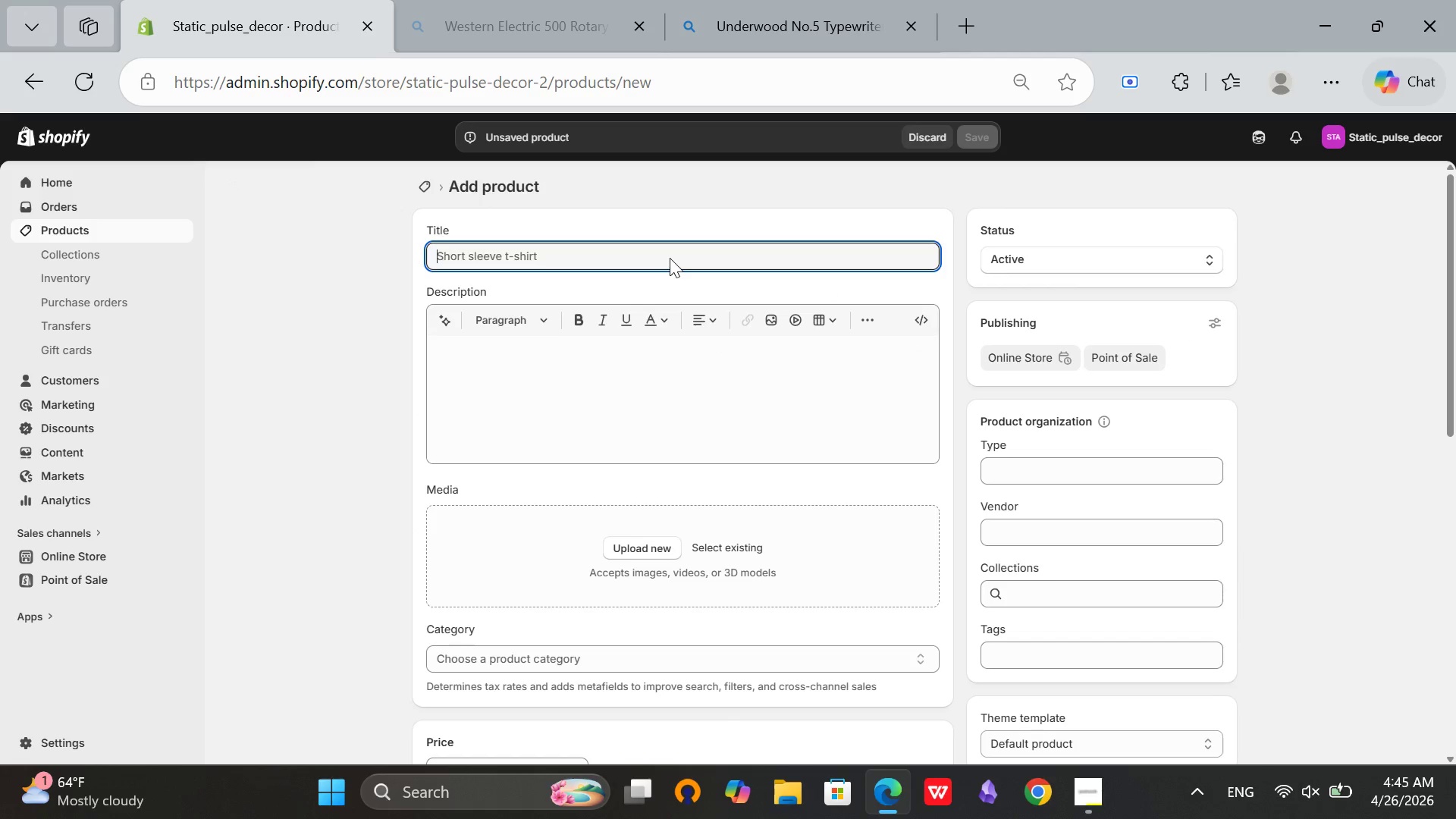 
type(GPO 232 Telephone Lamp - 1930s)
 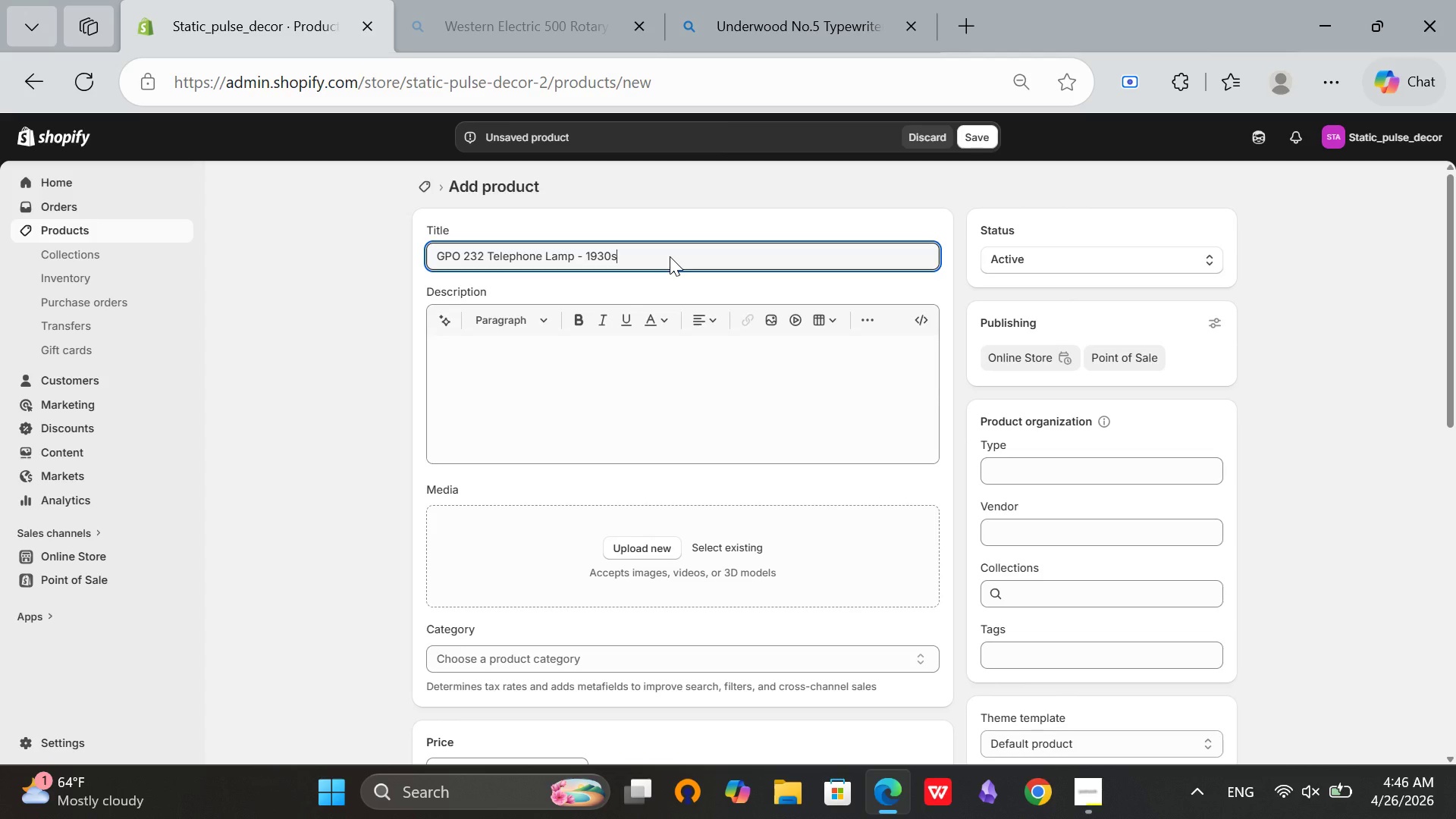 
type( bRITISH)
key(Backspace)
type(British Bal)
key(Backspace)
type(kelite Desk Light)
 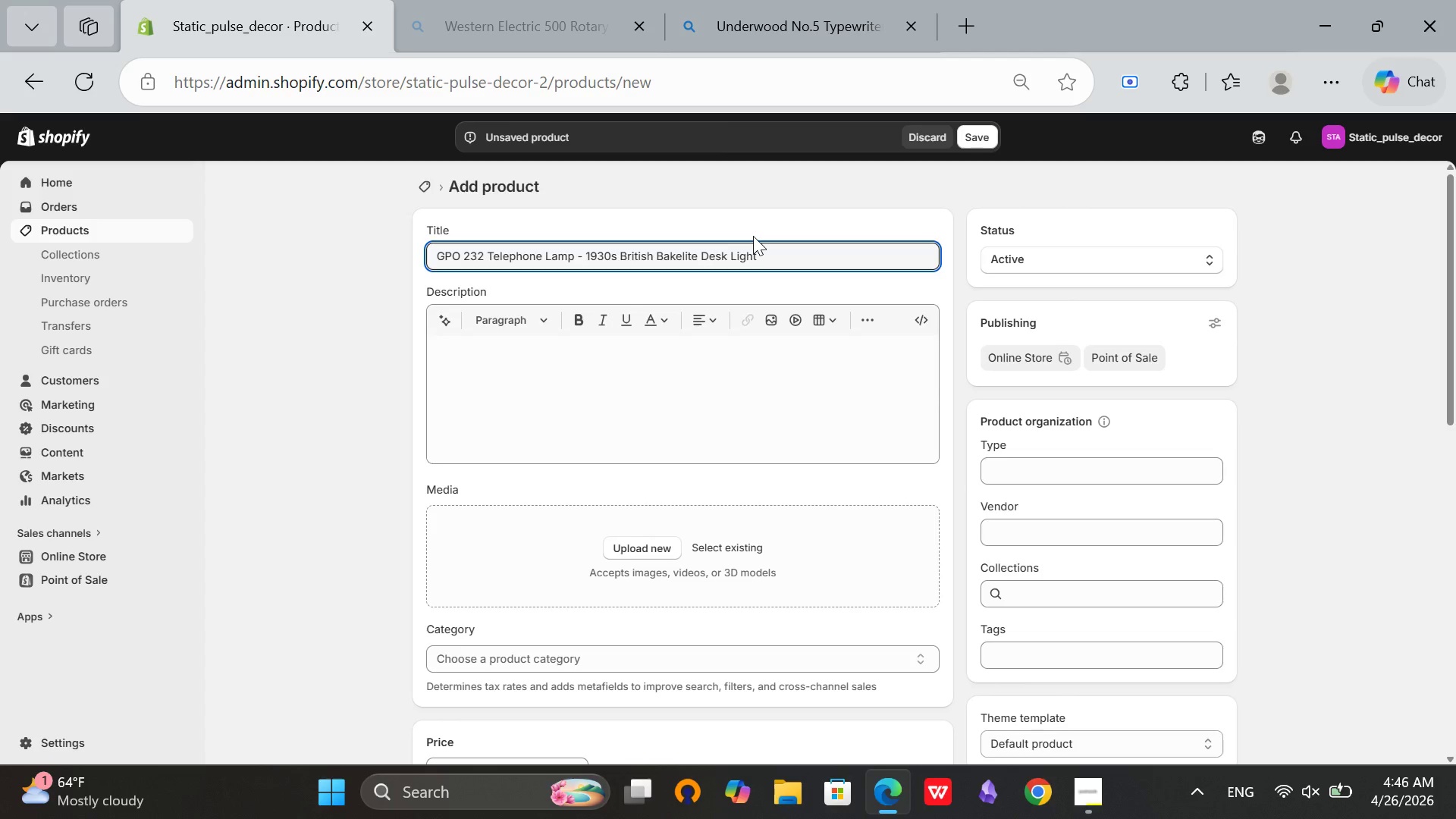 
left_click_drag(start_coordinate=[759, 257], to_coordinate=[381, 274])
 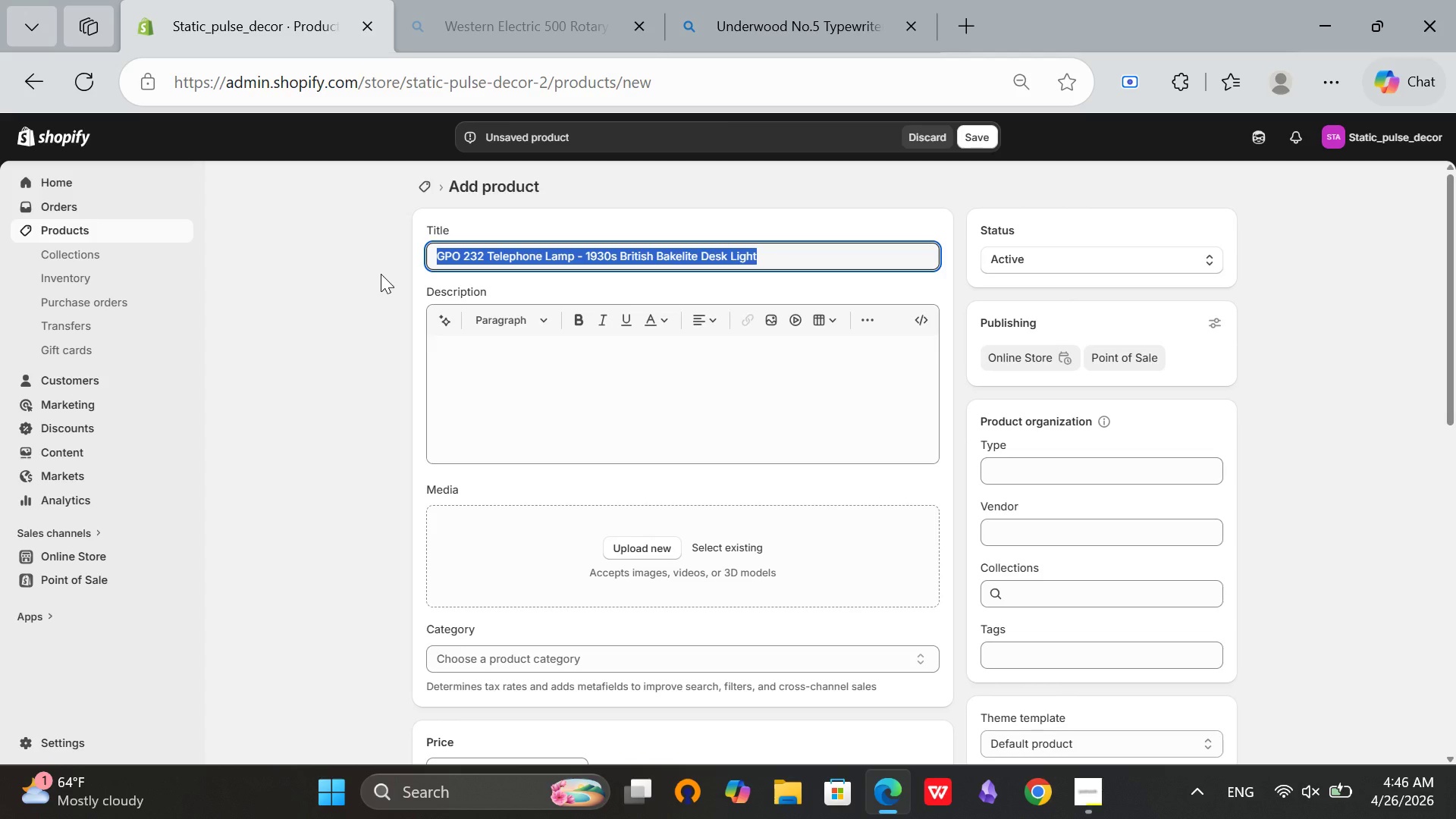 
key(Control+C)
 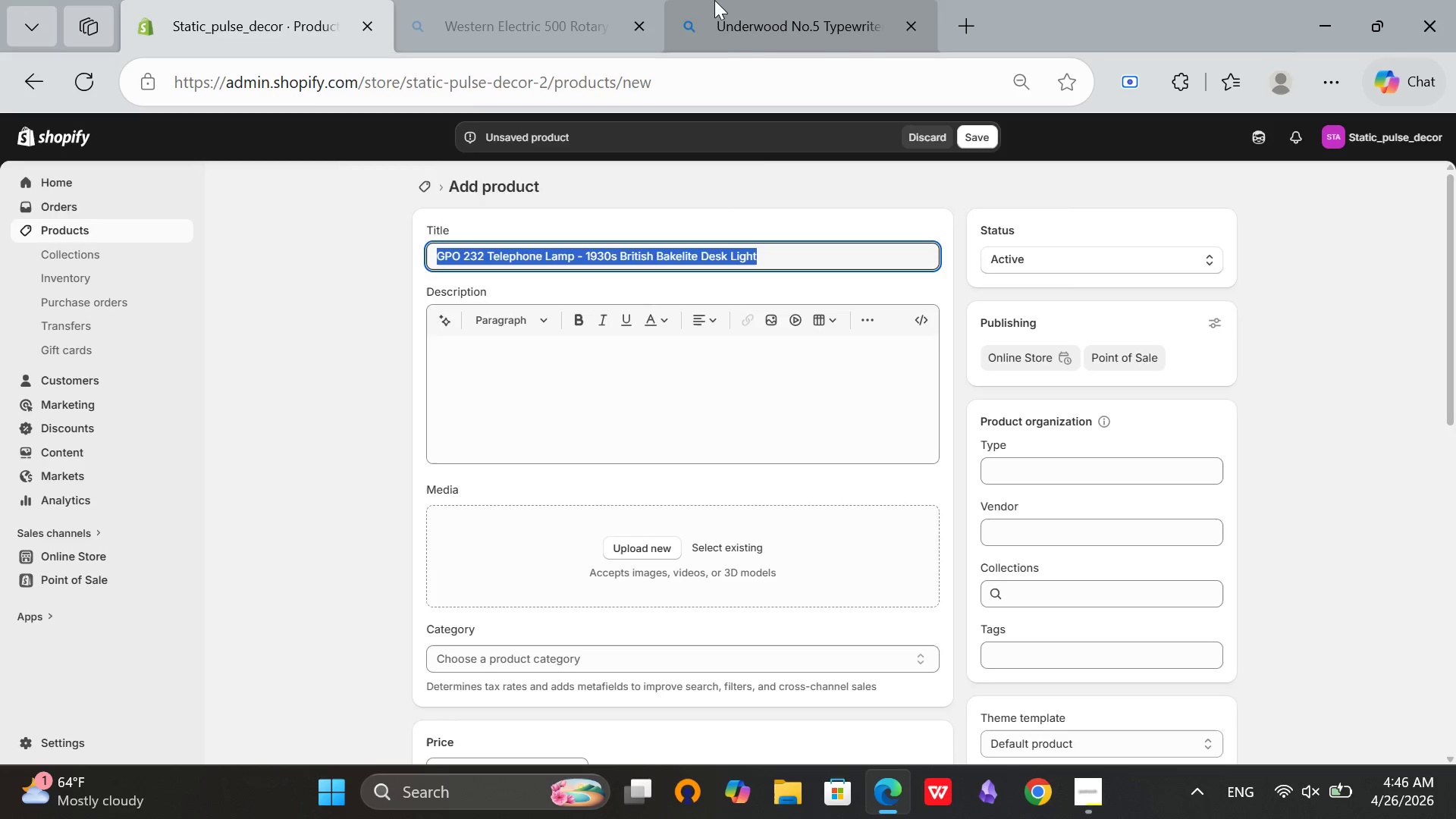 
left_click([714, 0])
 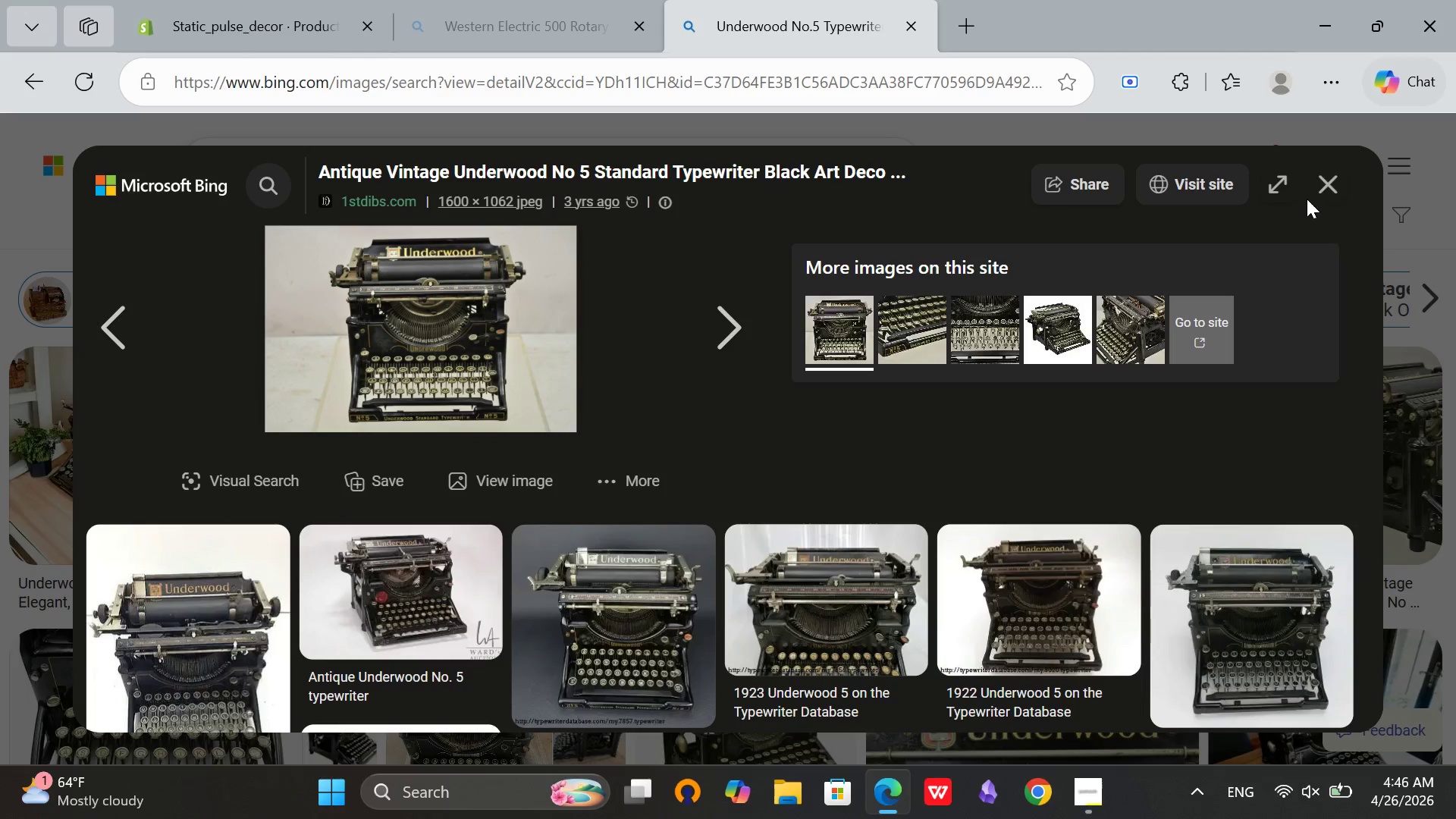 
left_click([1341, 185])
 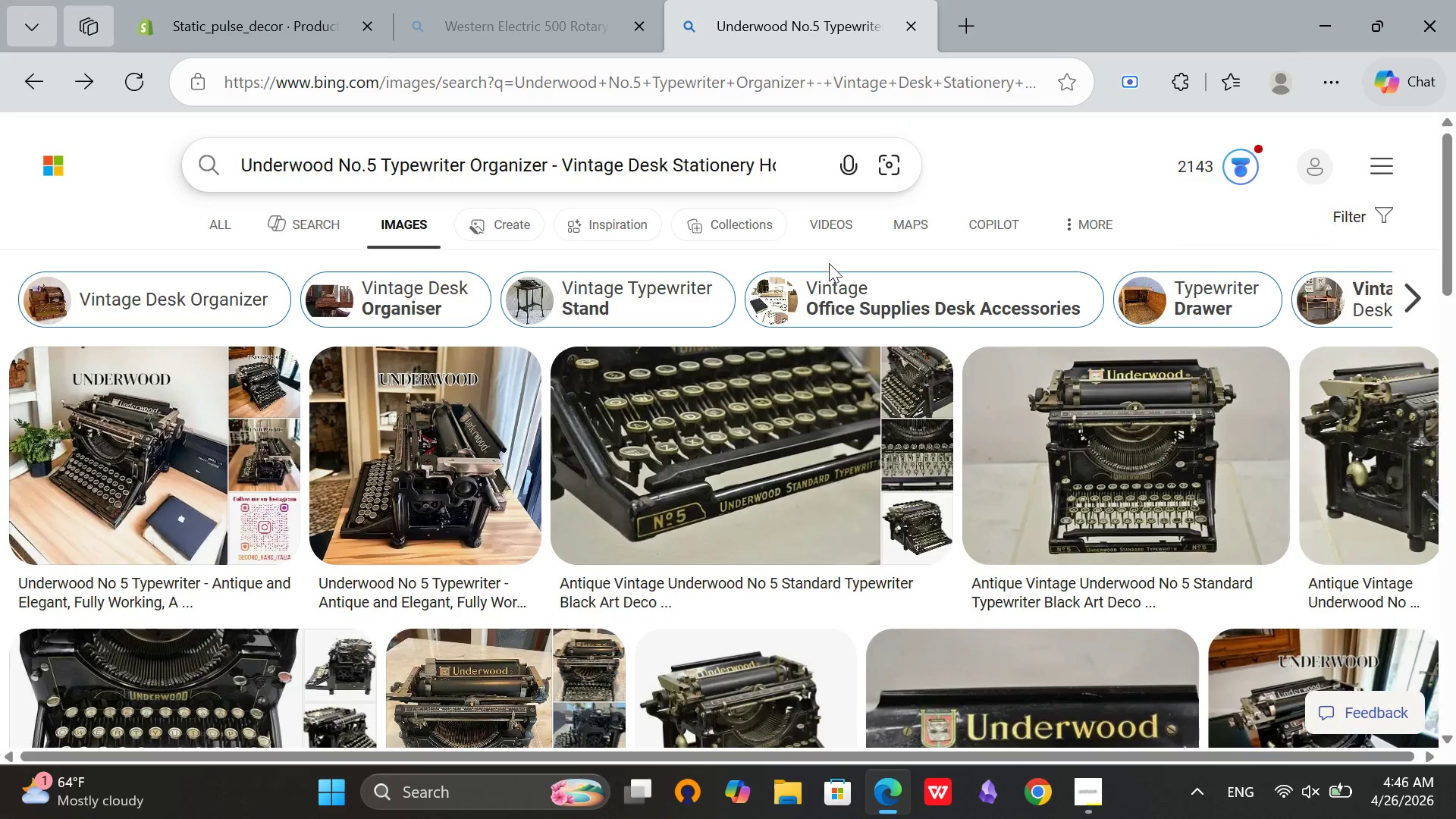 
scroll: coordinate [827, 263], scroll_direction: up, amount: 2.0
 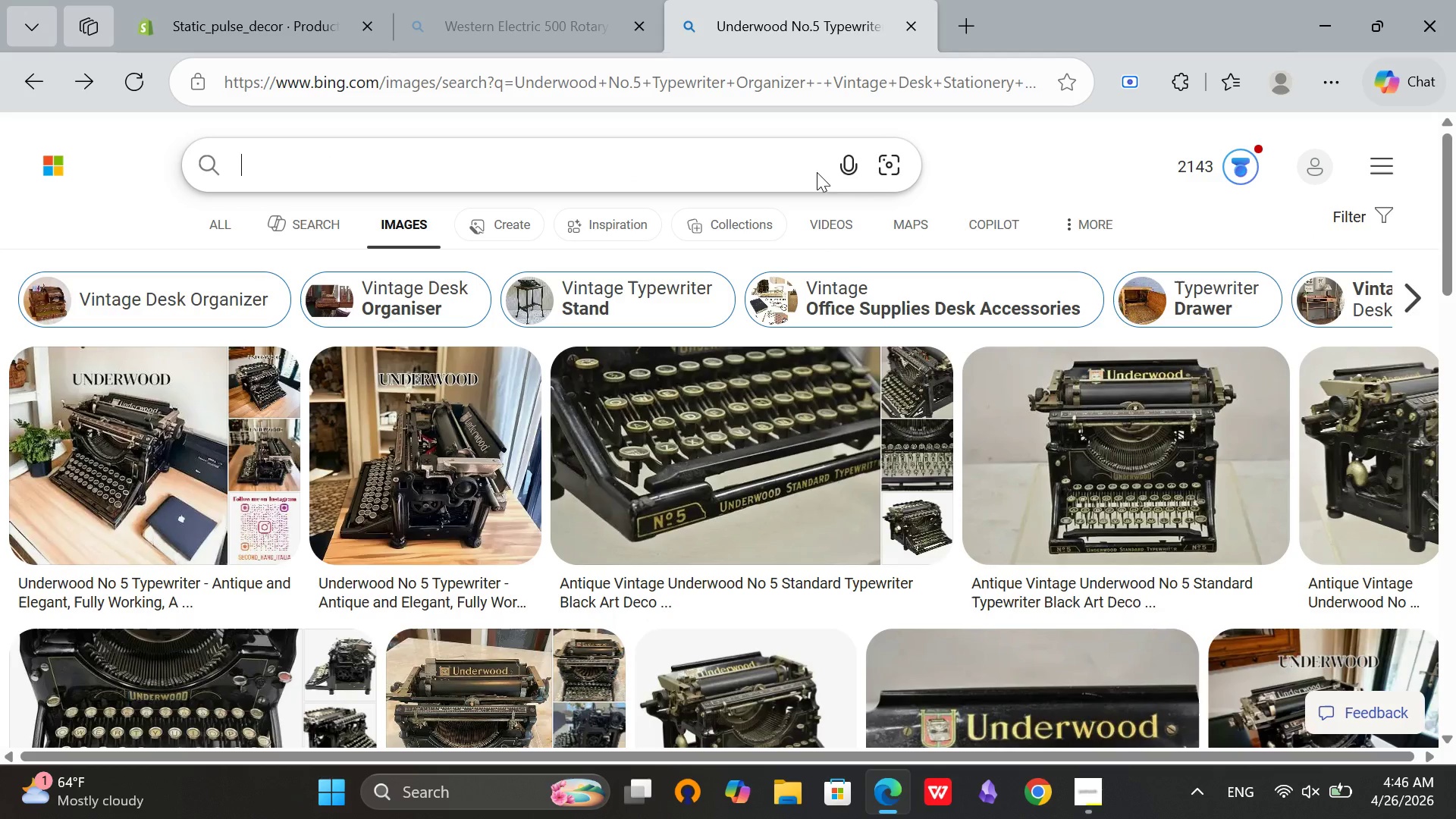 
key(Control+ControlLeft)
 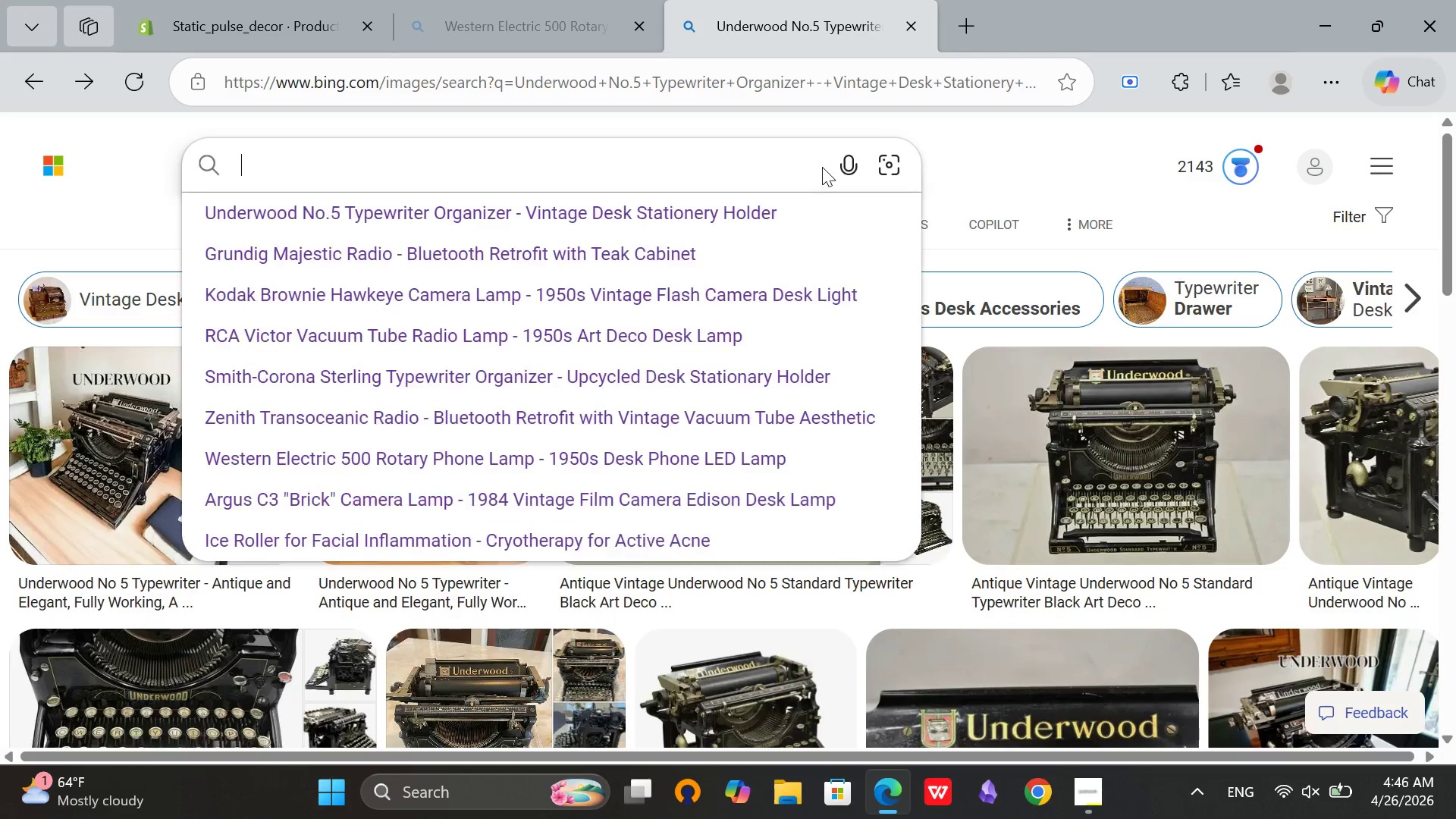 
key(Control+V)
 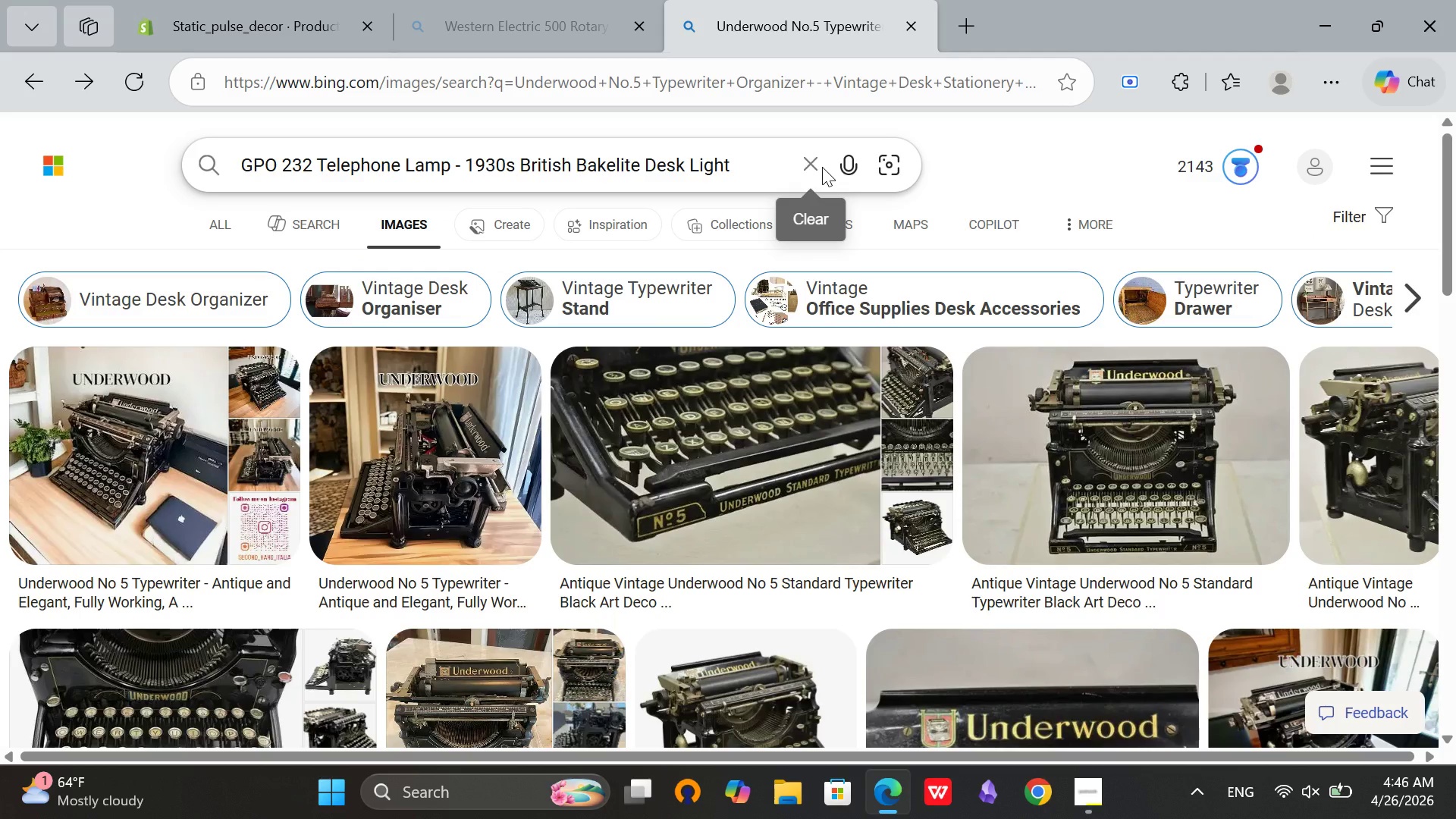 
key(Enter)